 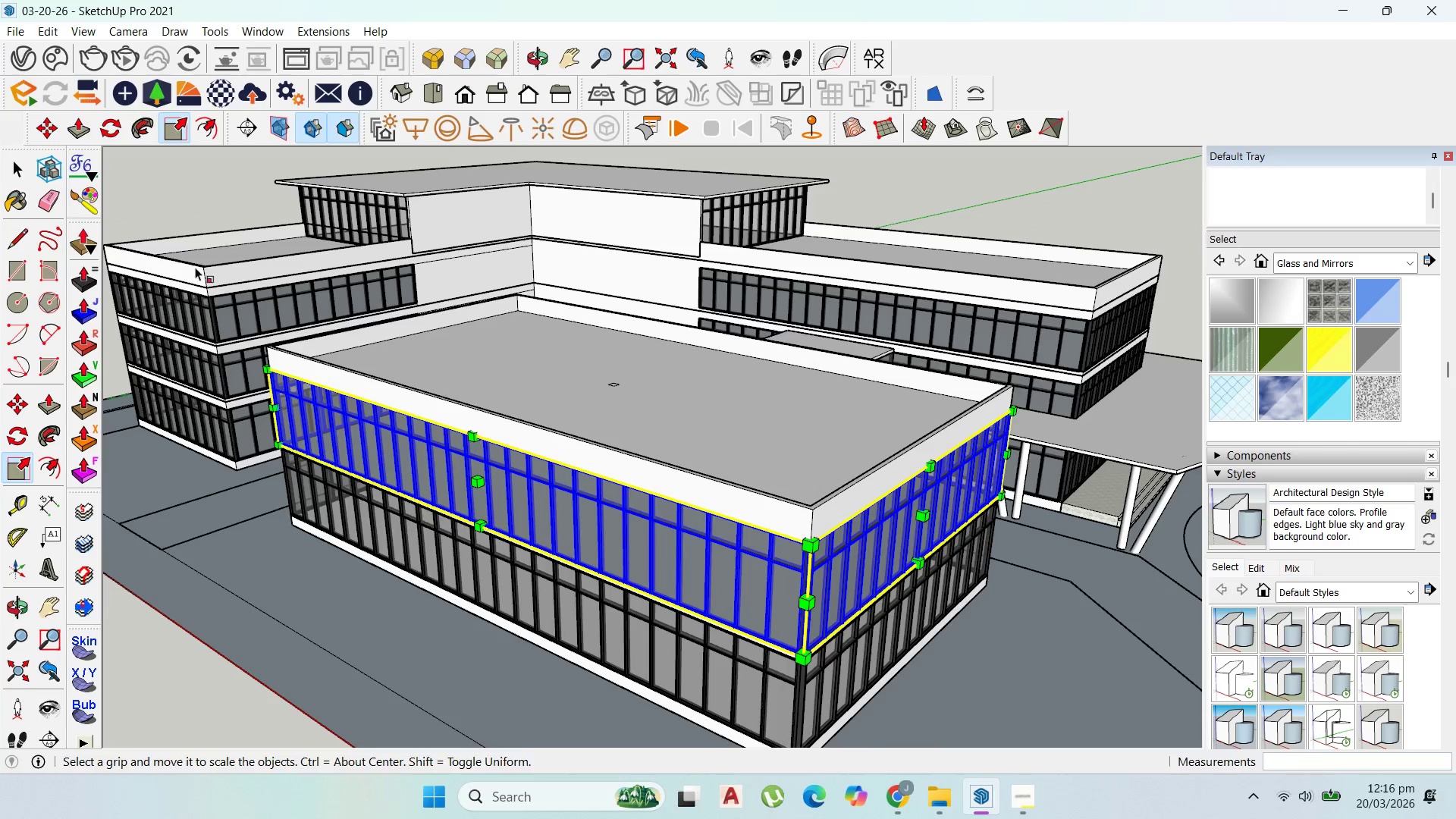 
left_click([14, 165])
 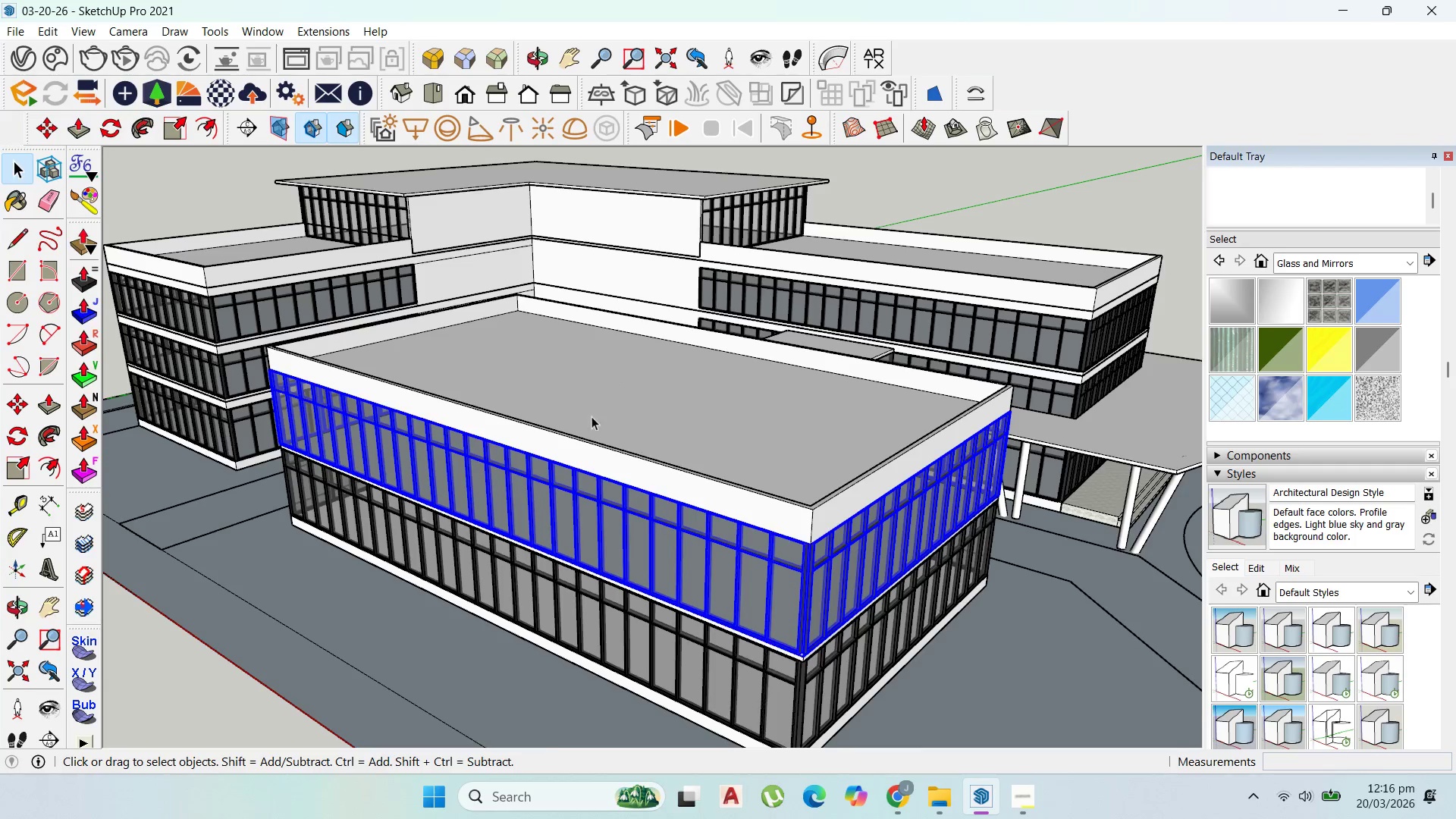 
scroll: coordinate [645, 457], scroll_direction: down, amount: 4.0
 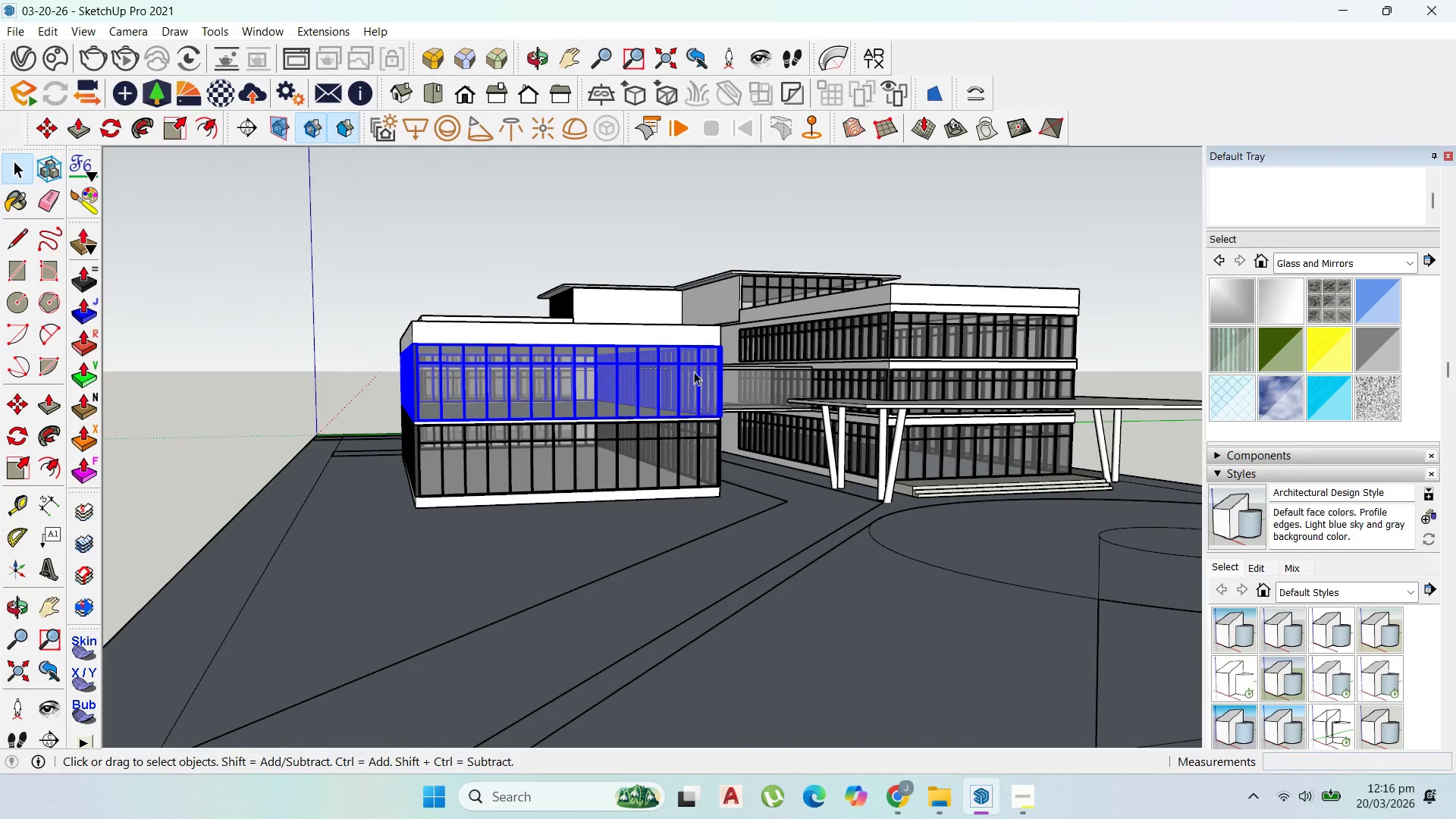 
left_click([858, 267])
 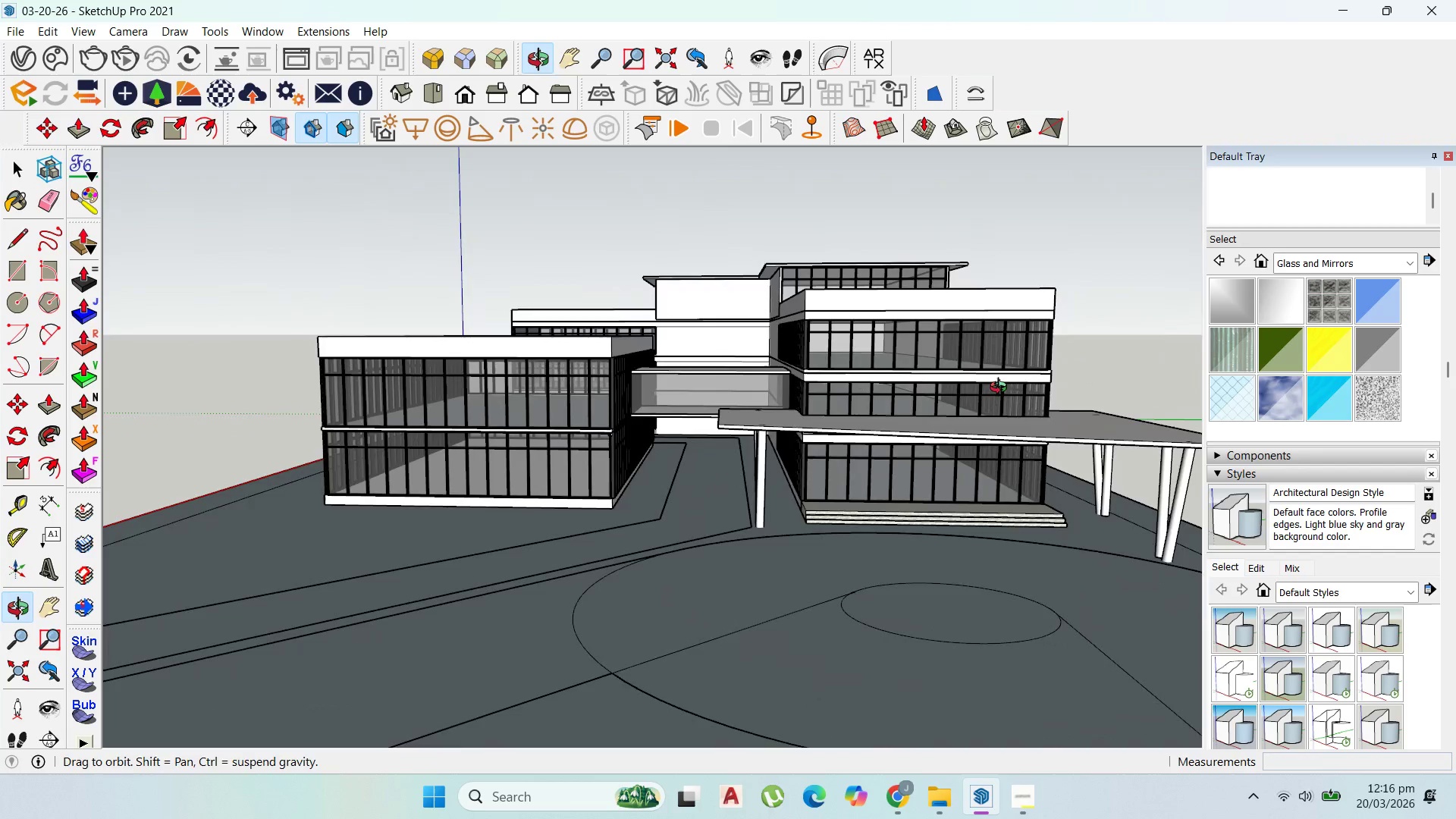 
scroll: coordinate [545, 402], scroll_direction: down, amount: 3.0
 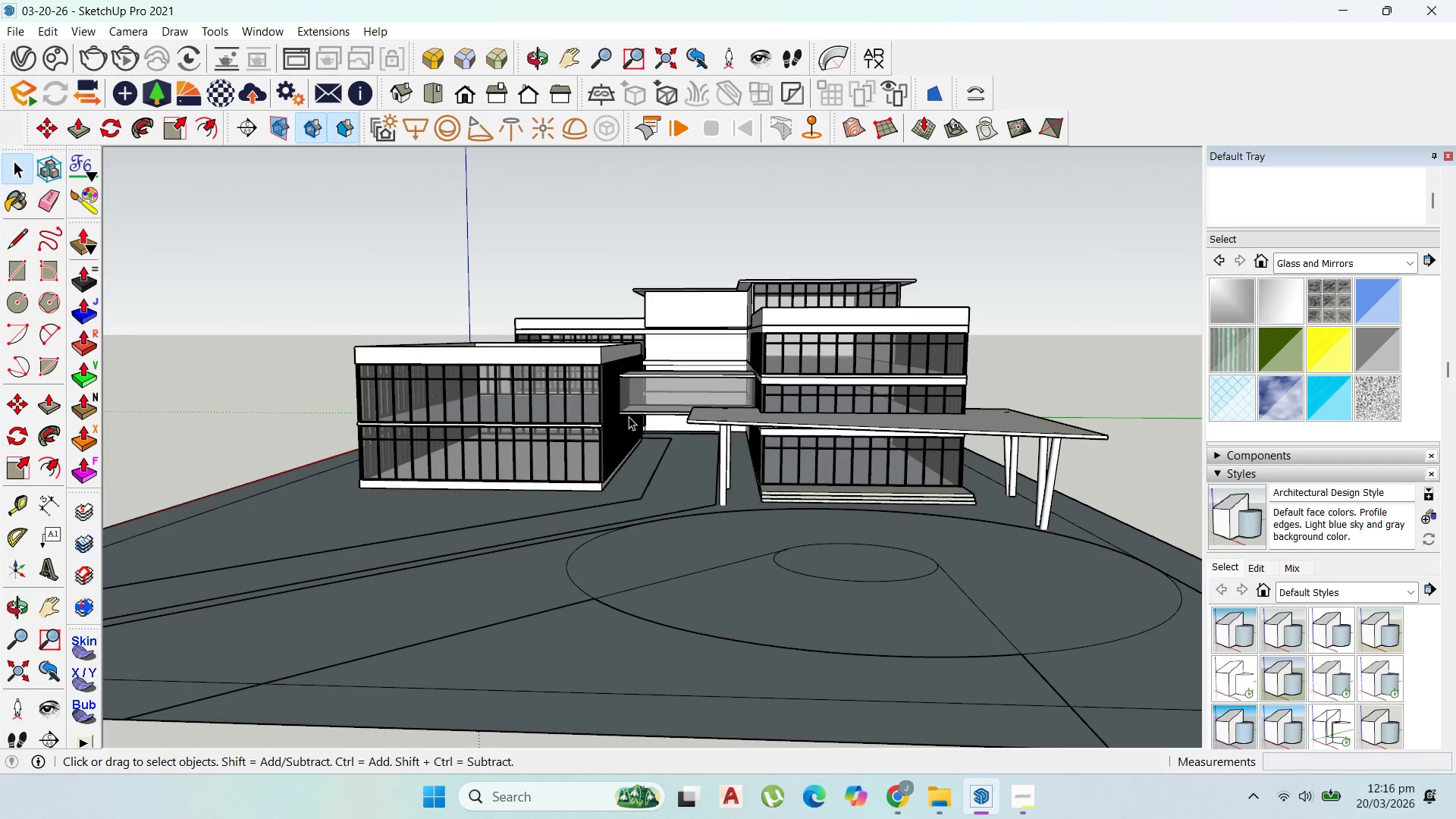 
scroll: coordinate [651, 422], scroll_direction: up, amount: 5.0
 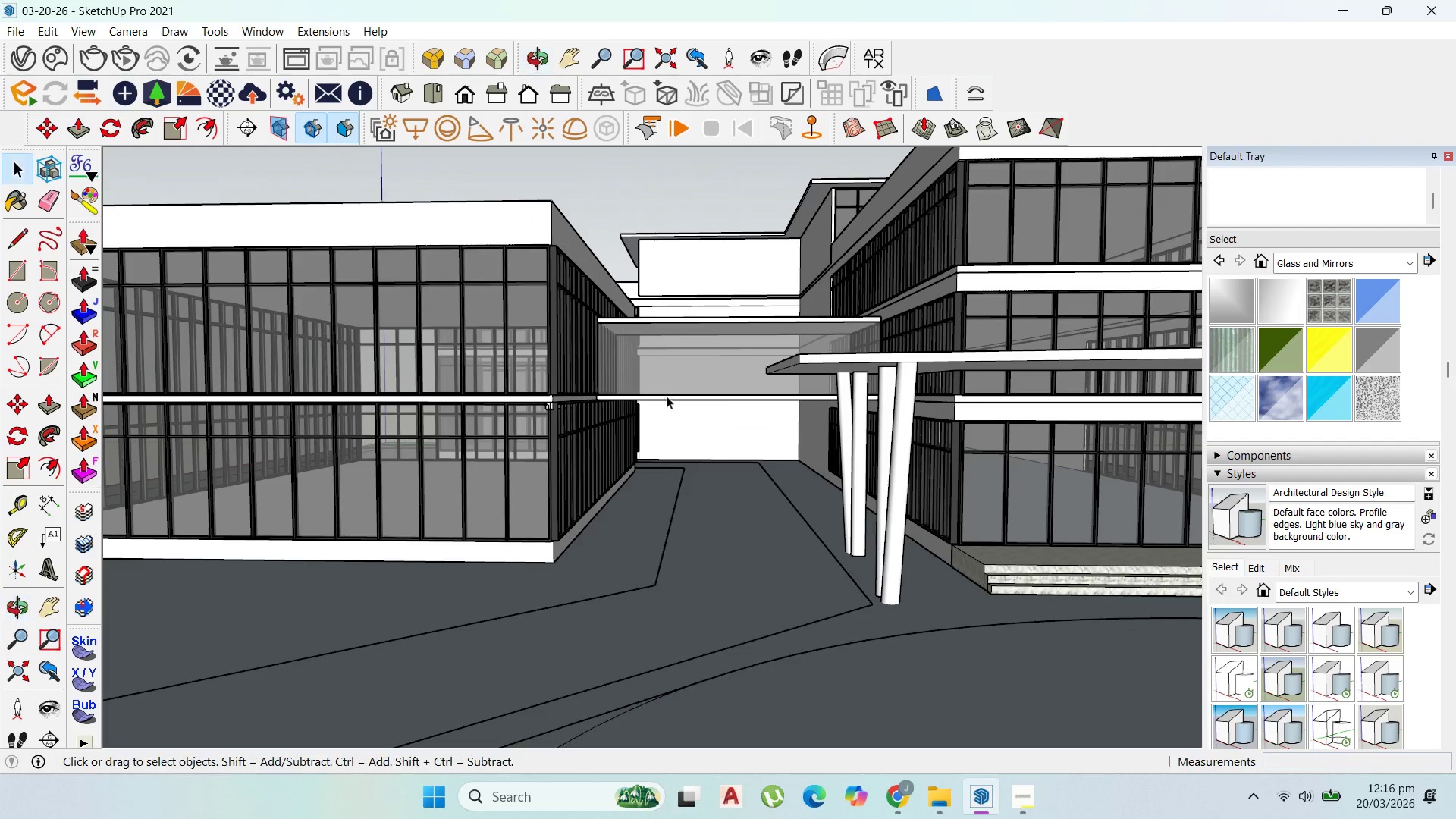 
scroll: coordinate [714, 481], scroll_direction: down, amount: 6.0
 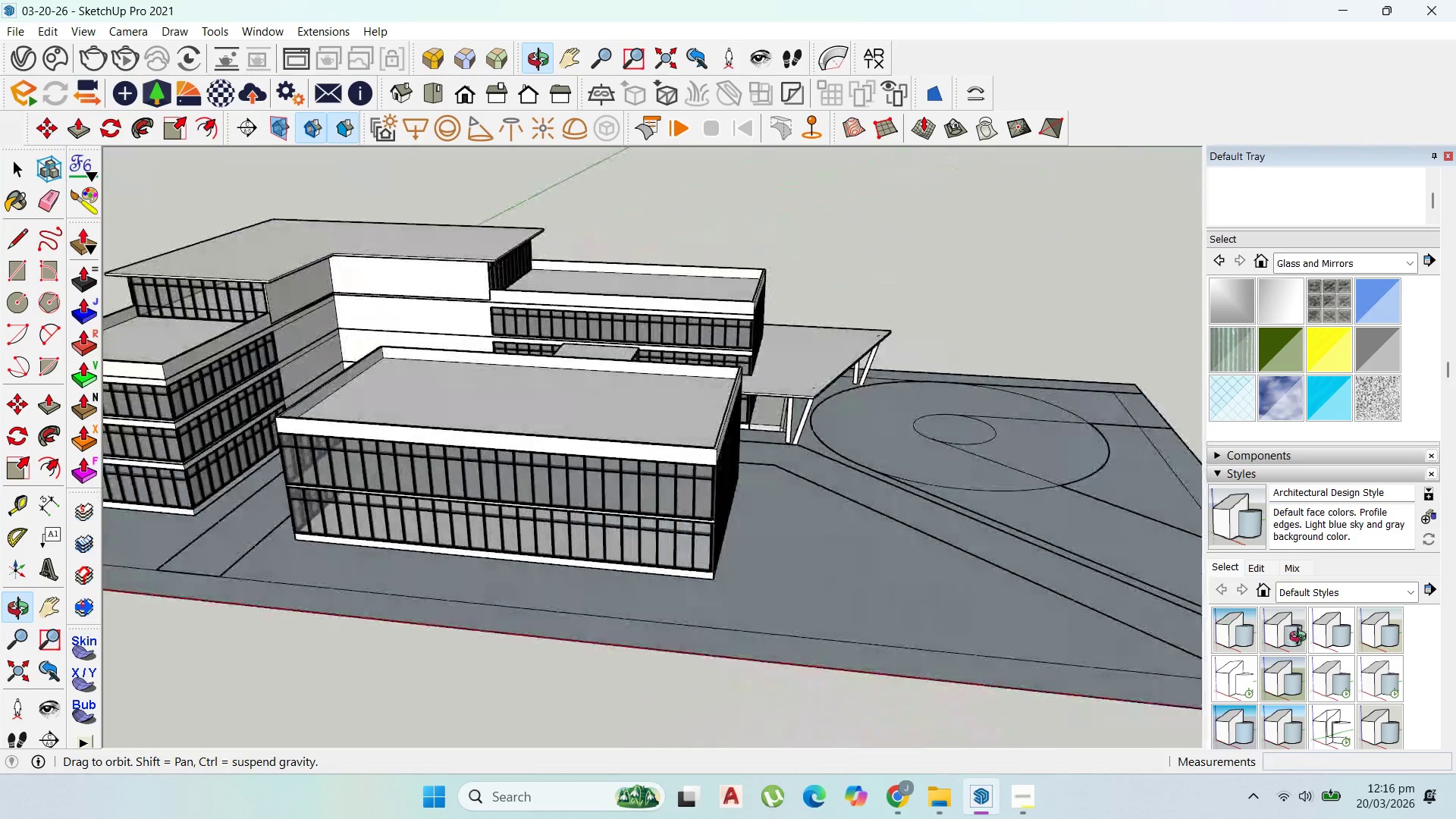 
scroll: coordinate [945, 431], scroll_direction: up, amount: 5.0
 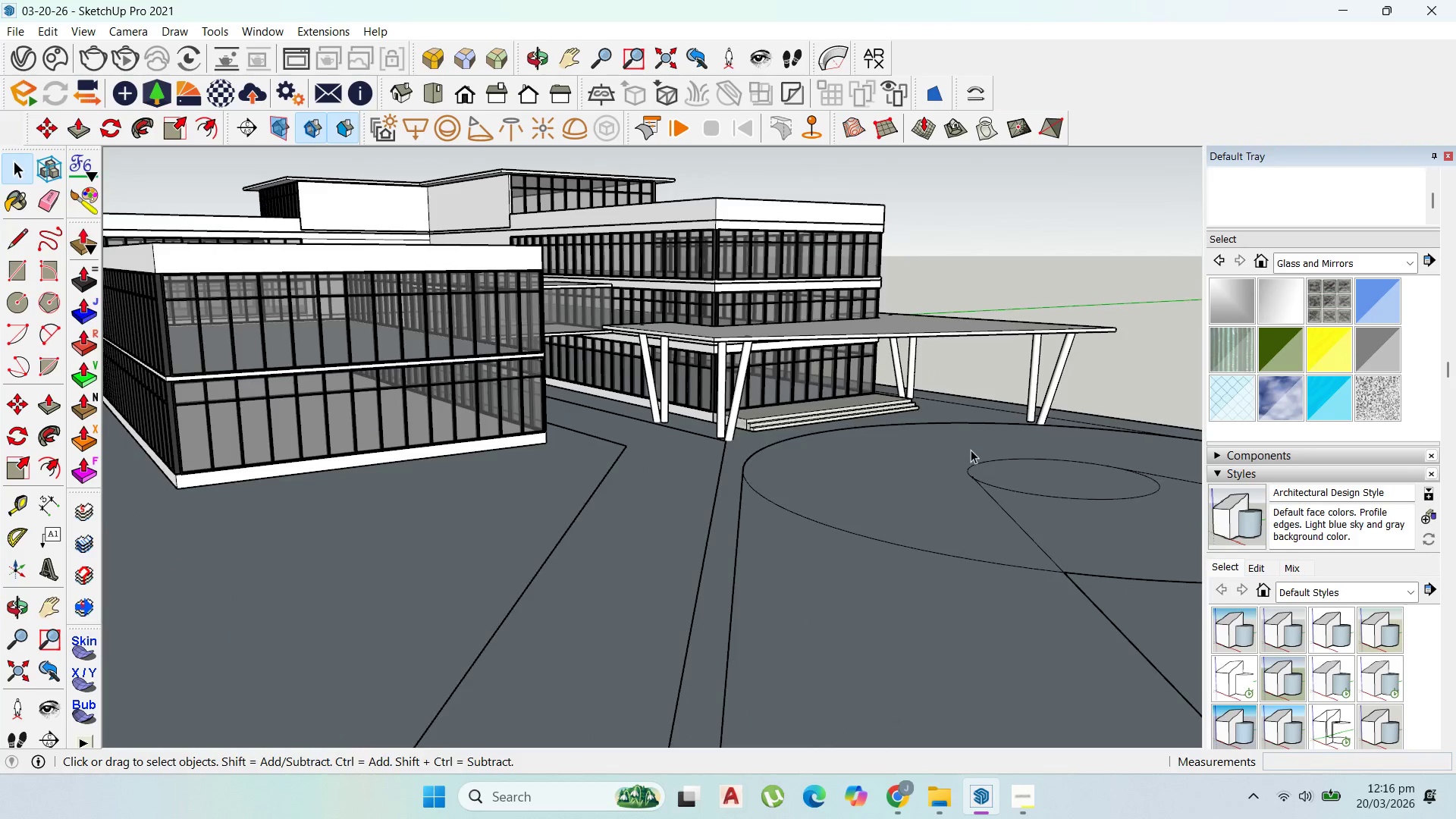 
scroll: coordinate [971, 450], scroll_direction: down, amount: 1.0
 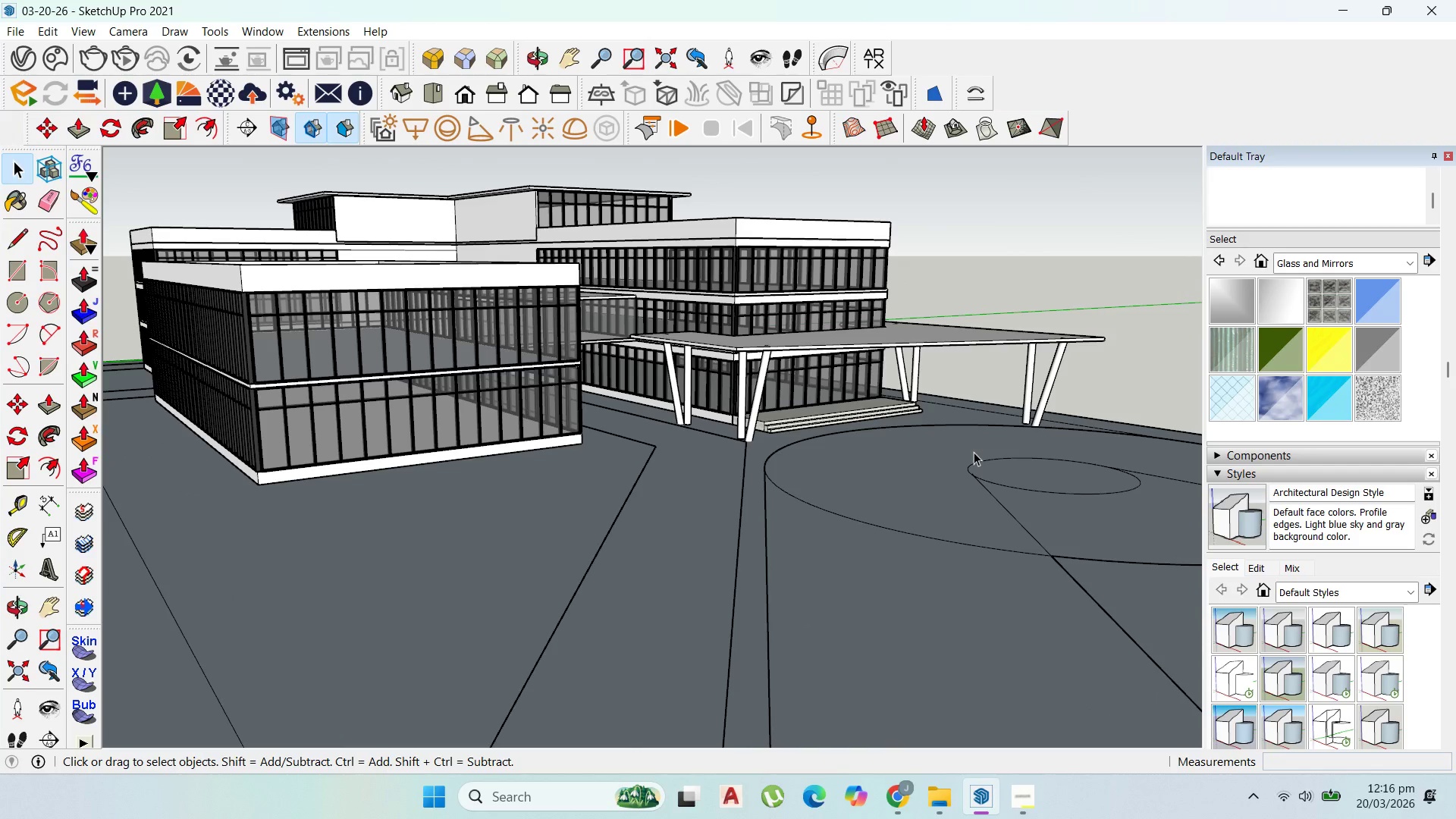 
scroll: coordinate [977, 453], scroll_direction: up, amount: 3.0
 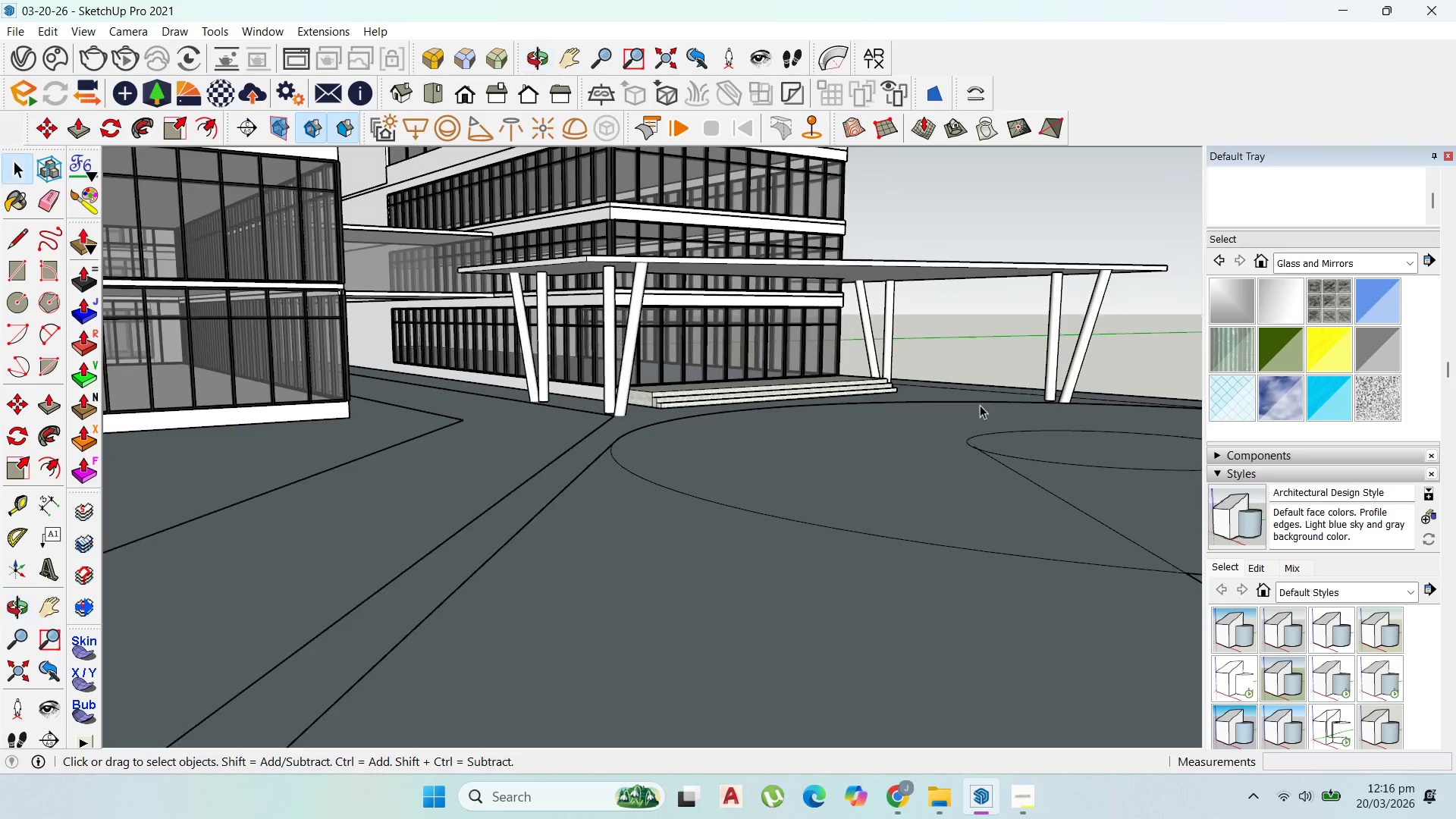 
scroll: coordinate [1012, 501], scroll_direction: down, amount: 12.0
 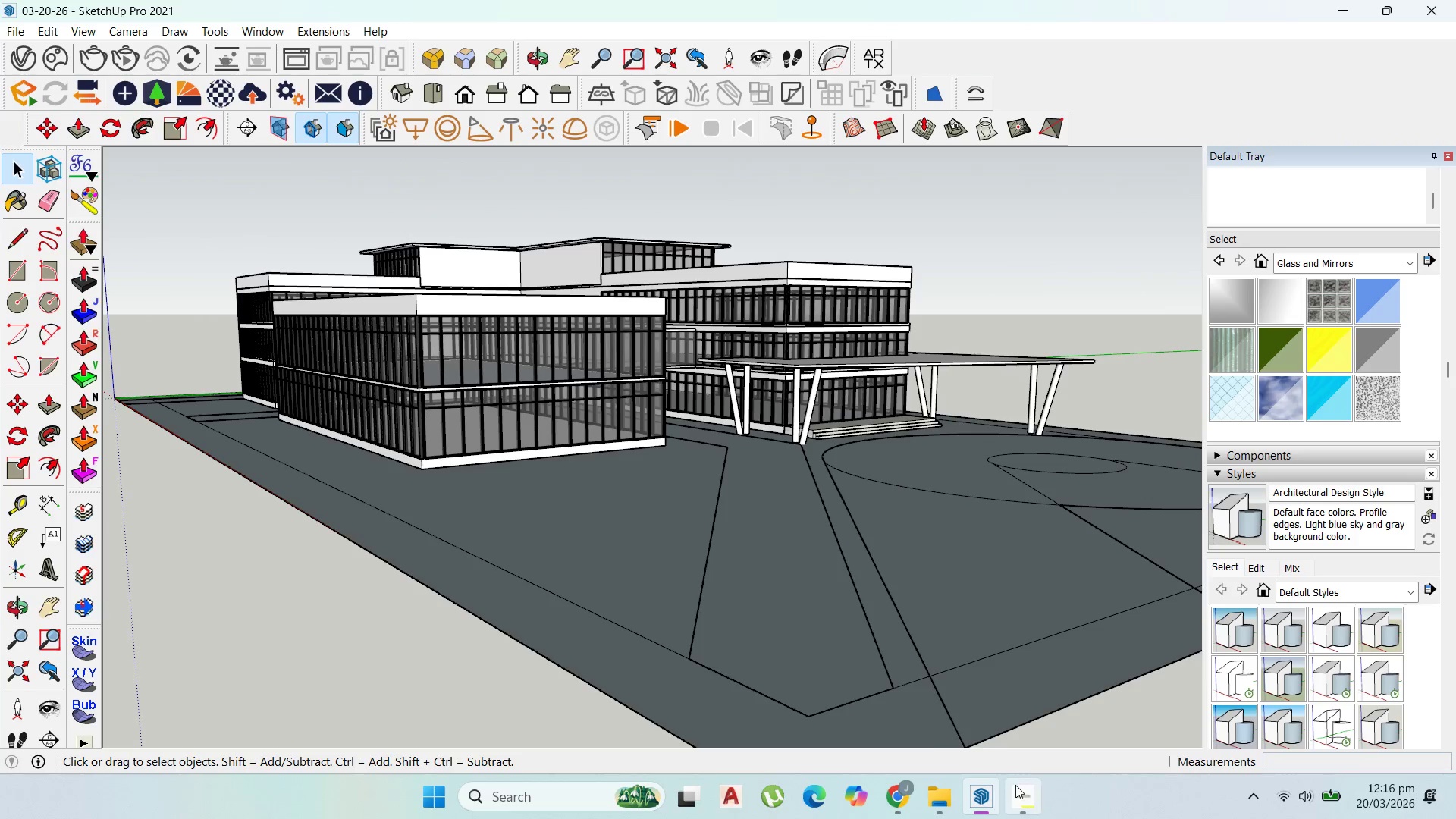 
left_click([1017, 787])